 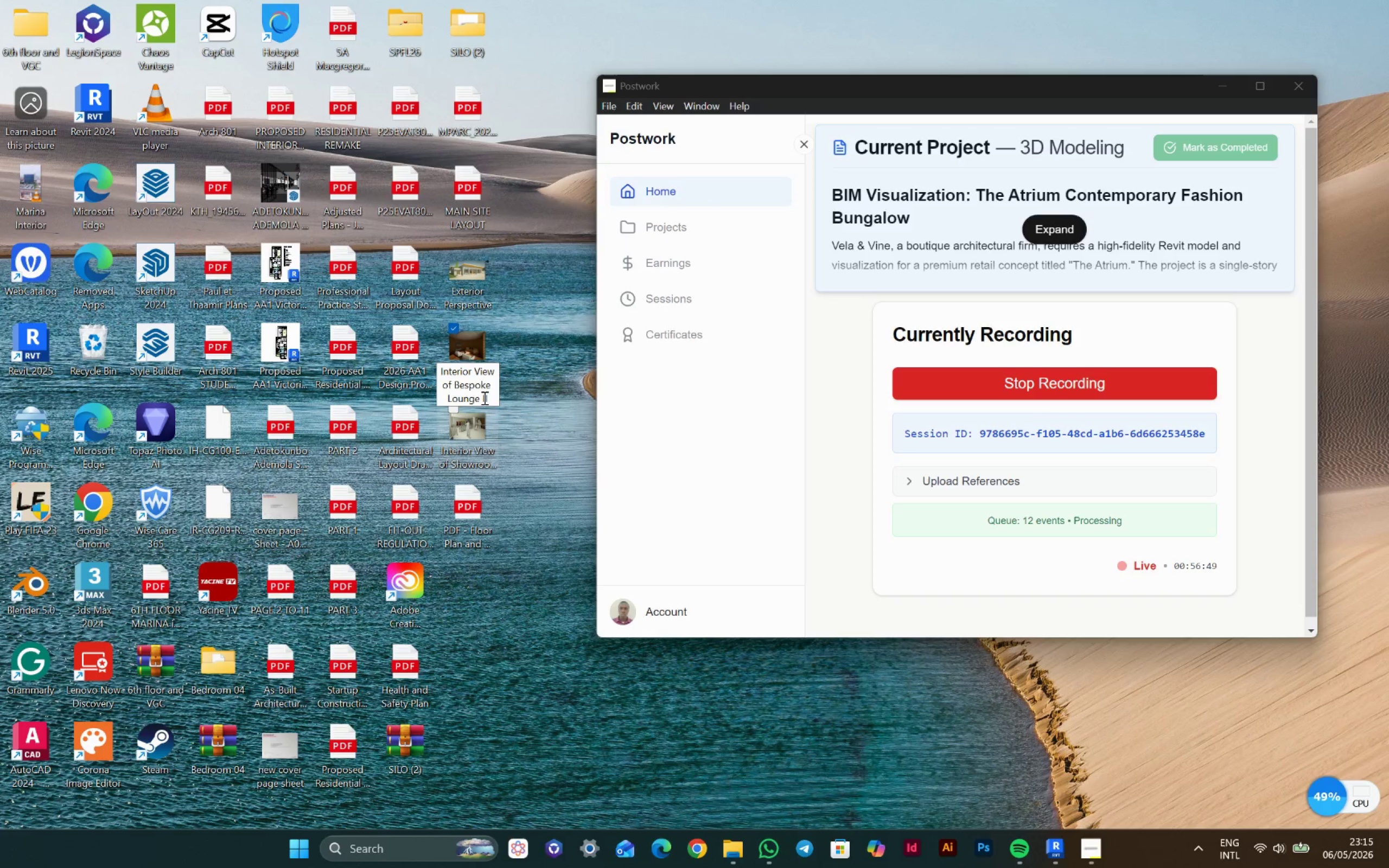 
key(Backspace)
 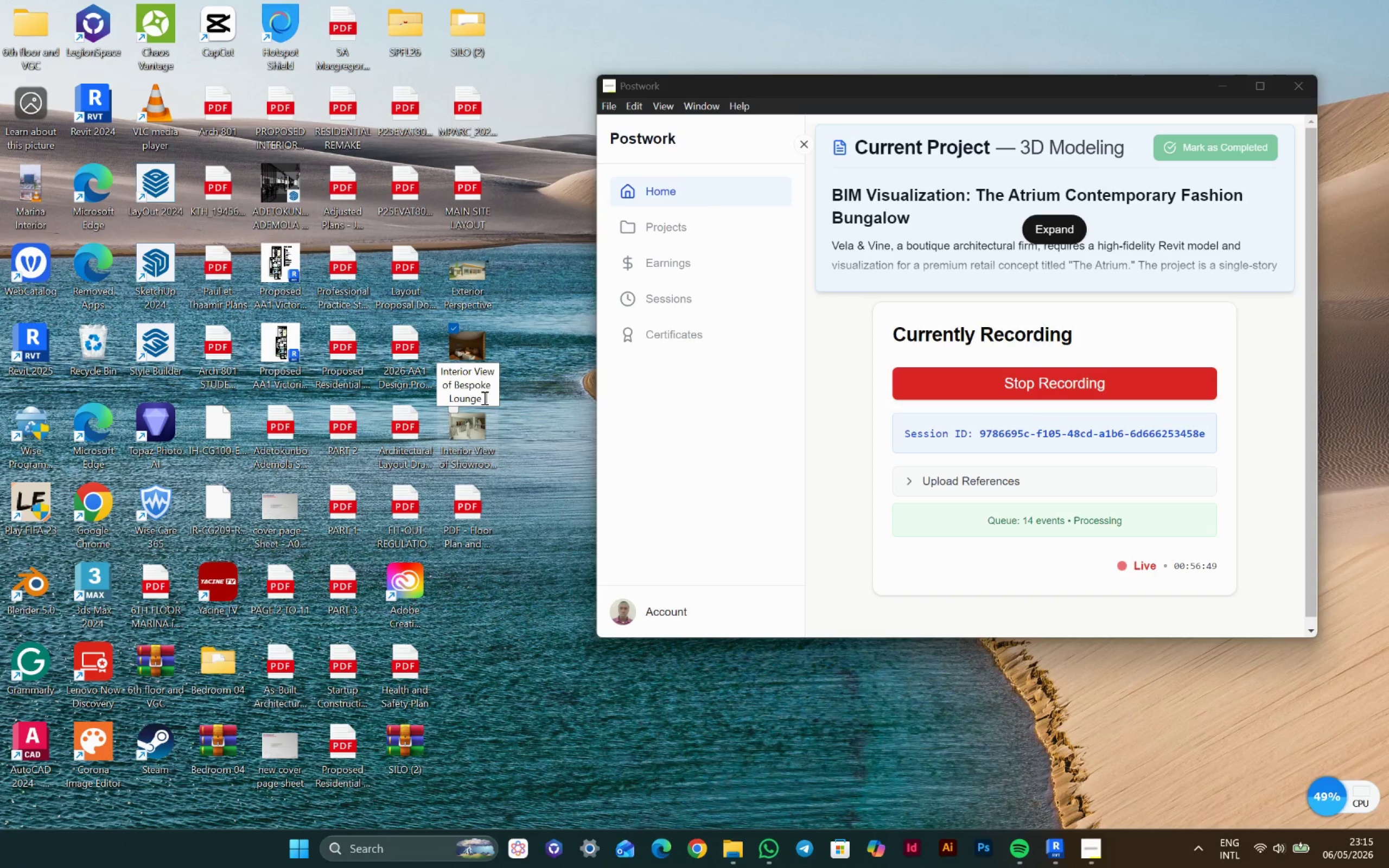 
key(Backspace)
 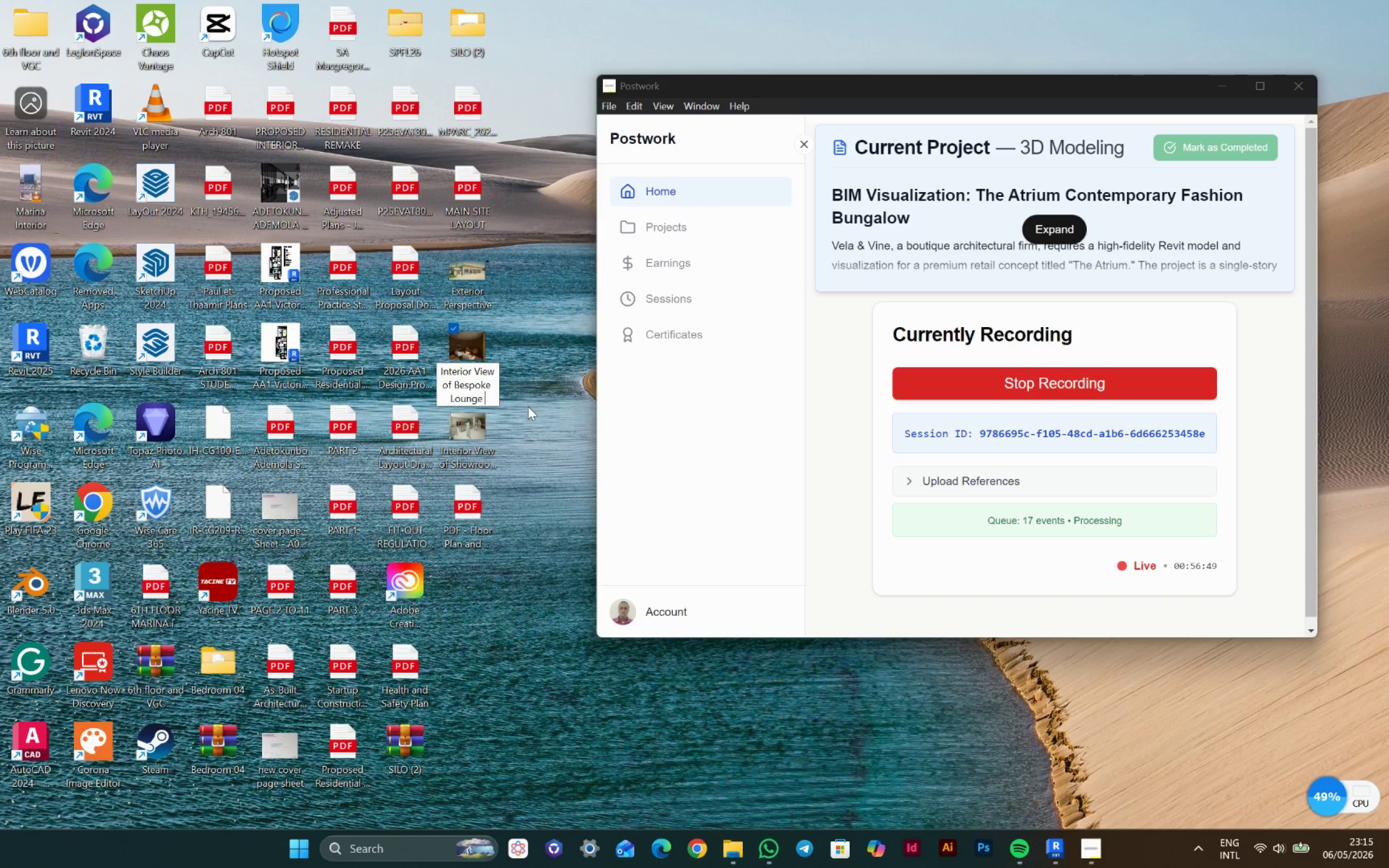 
key(Backspace)
 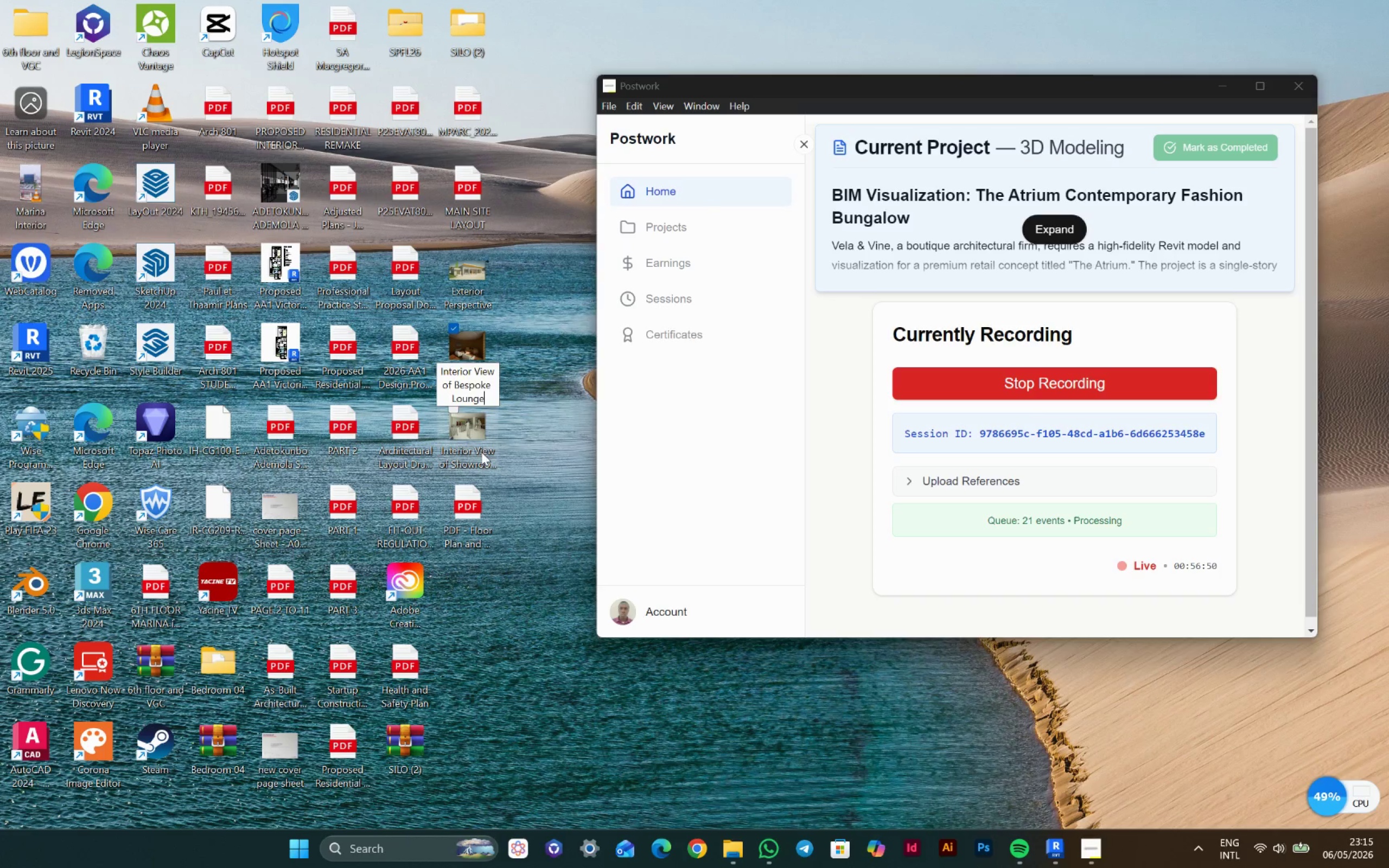 
left_click([482, 464])
 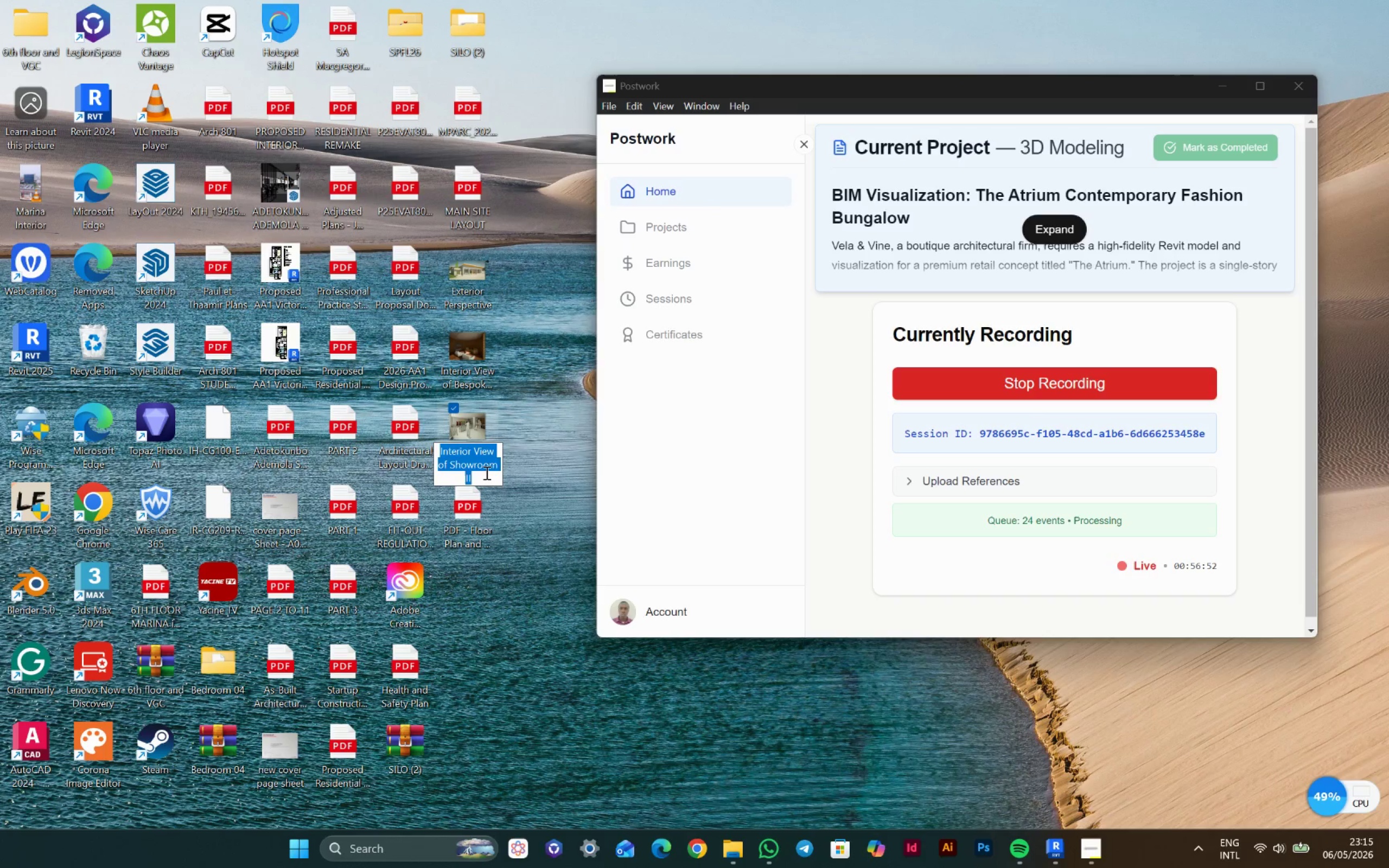 
key(ArrowRight)
 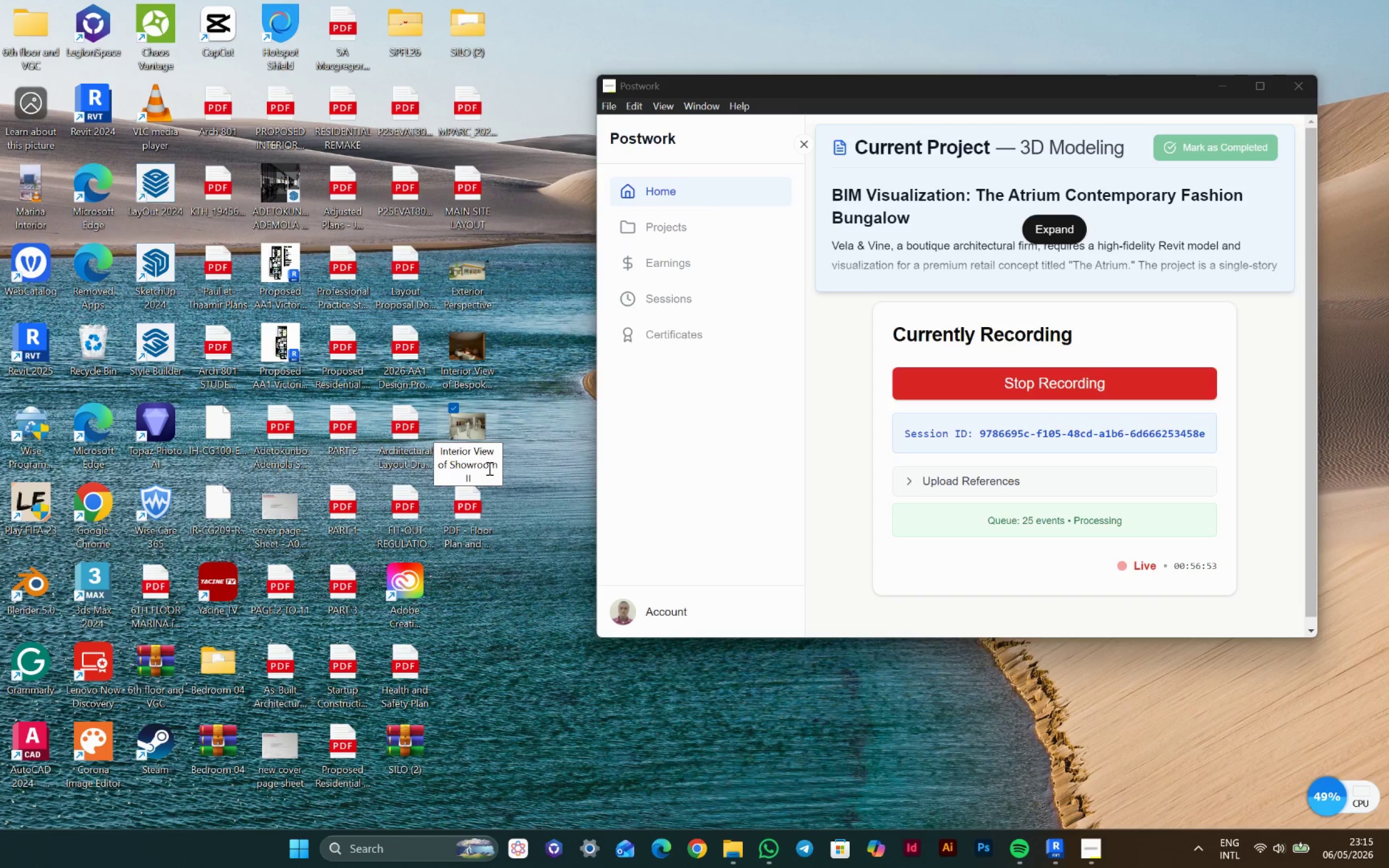 
key(Backspace)
 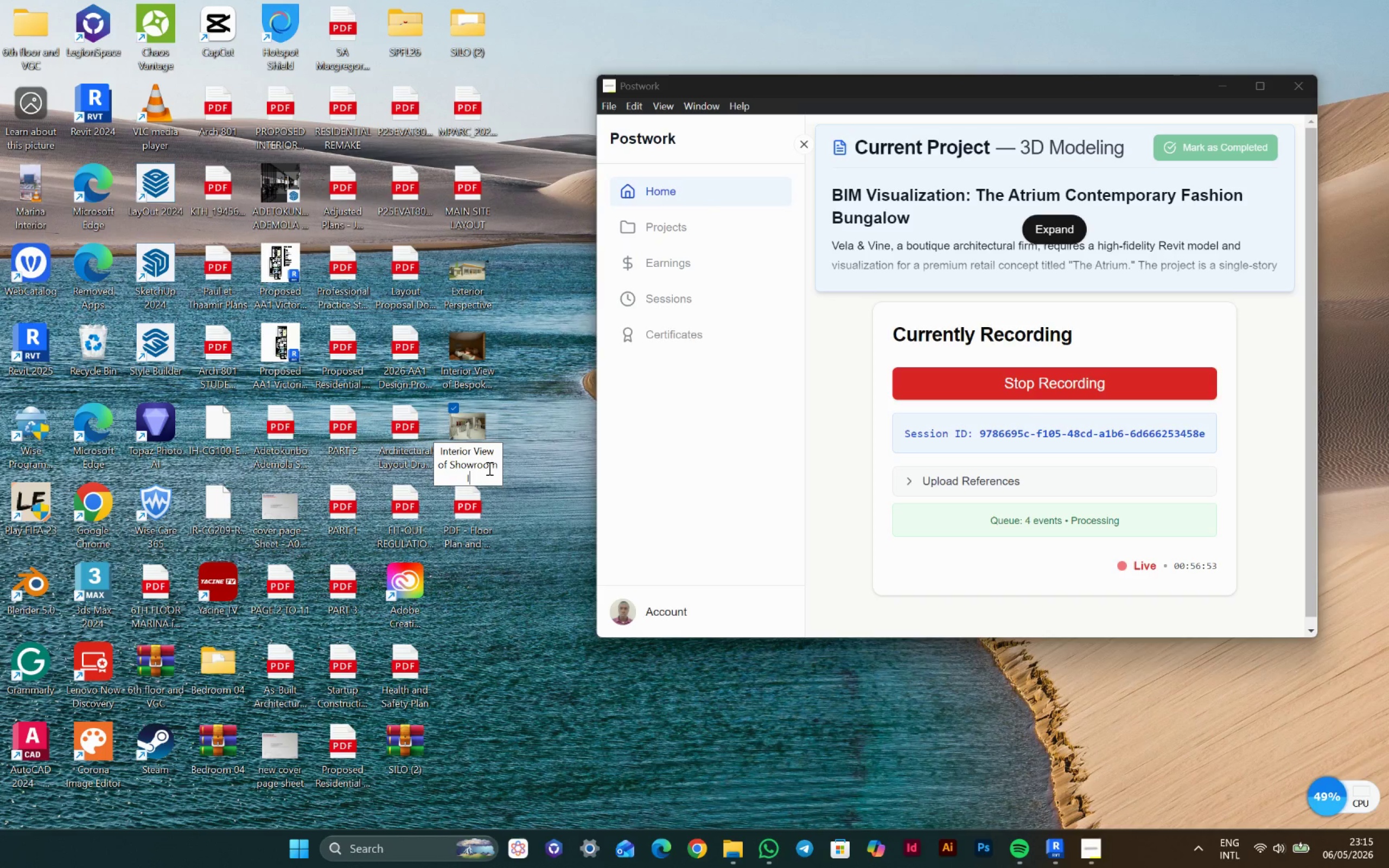 
key(Backspace)
 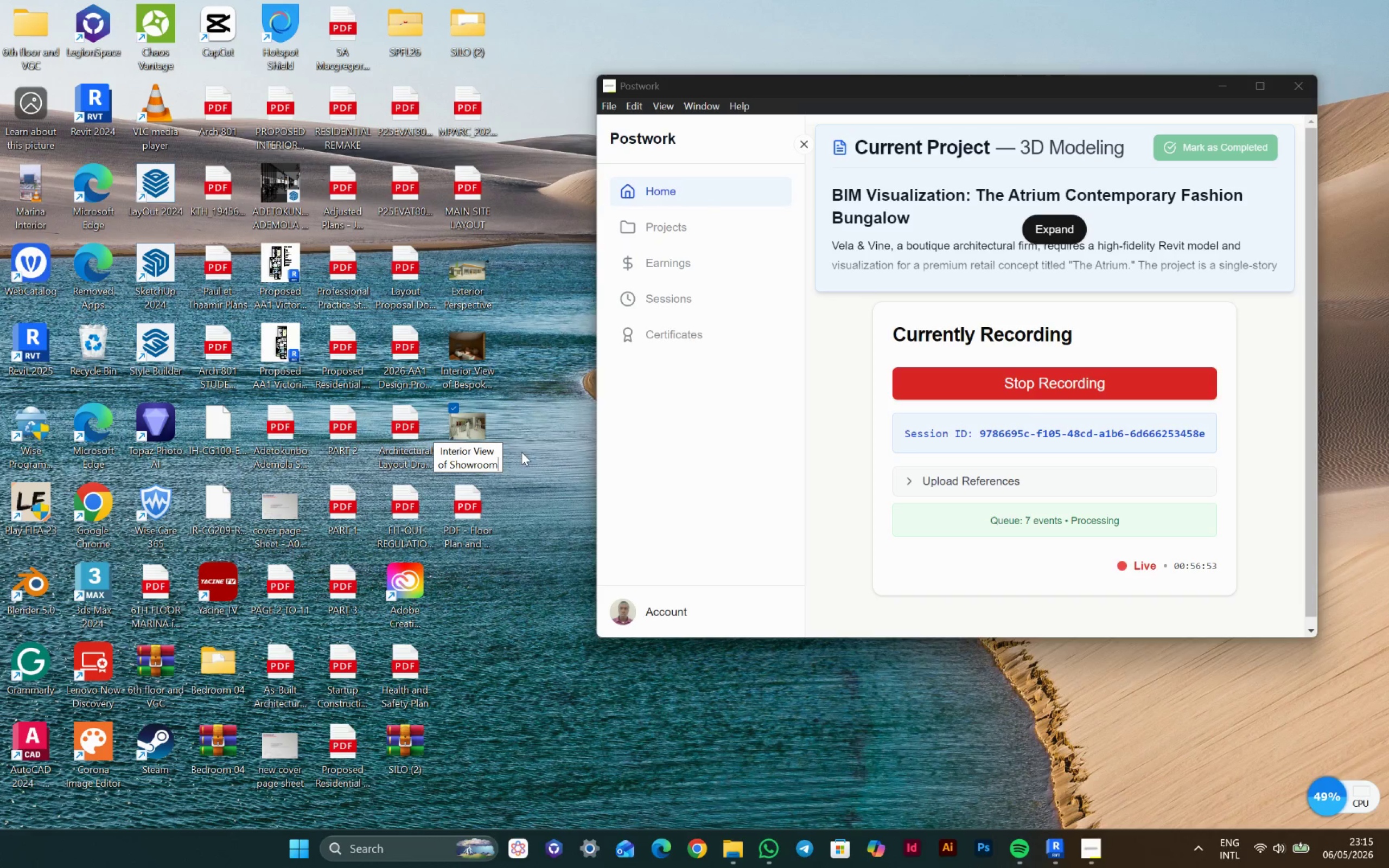 
key(Backspace)
 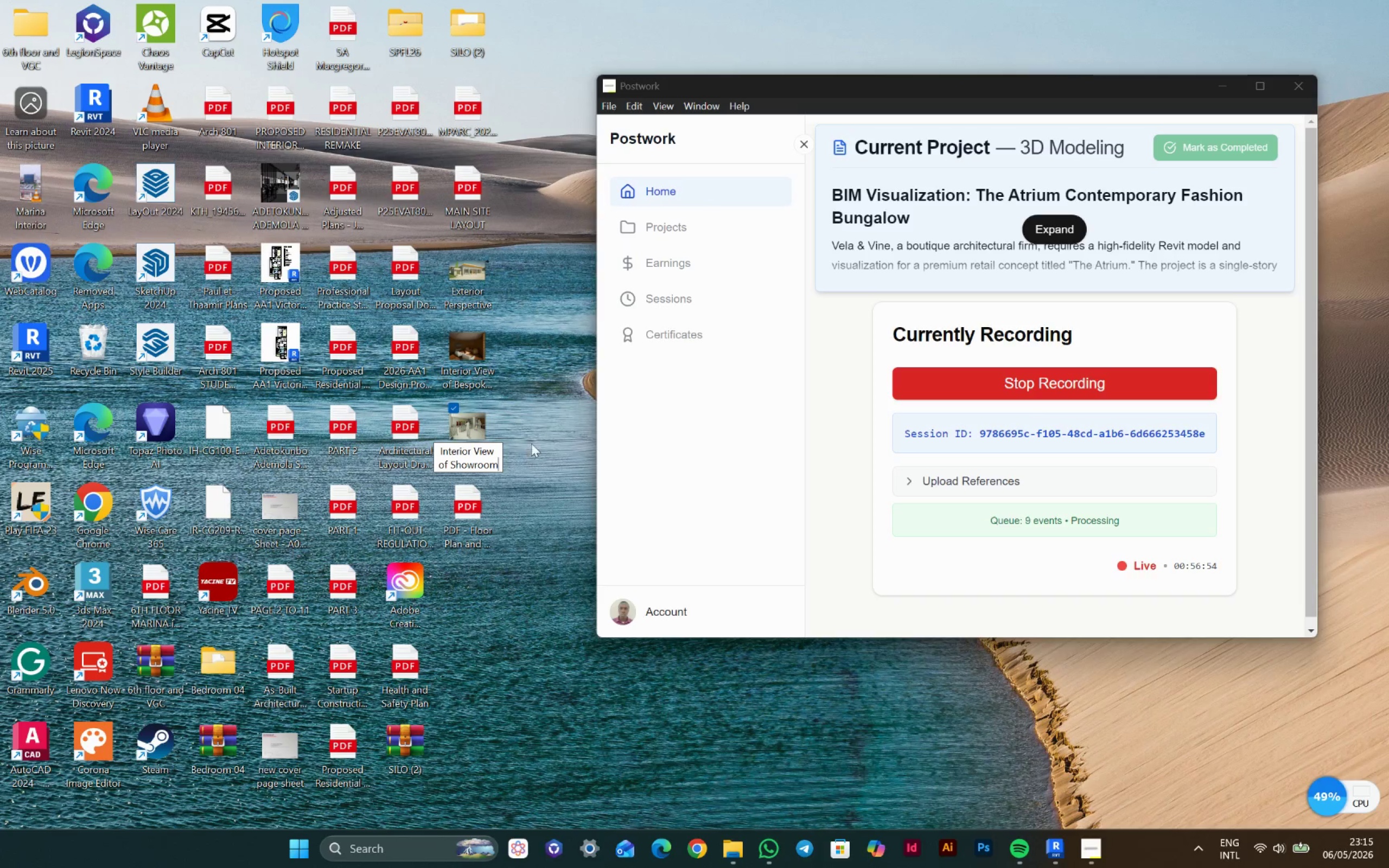 
left_click([532, 440])
 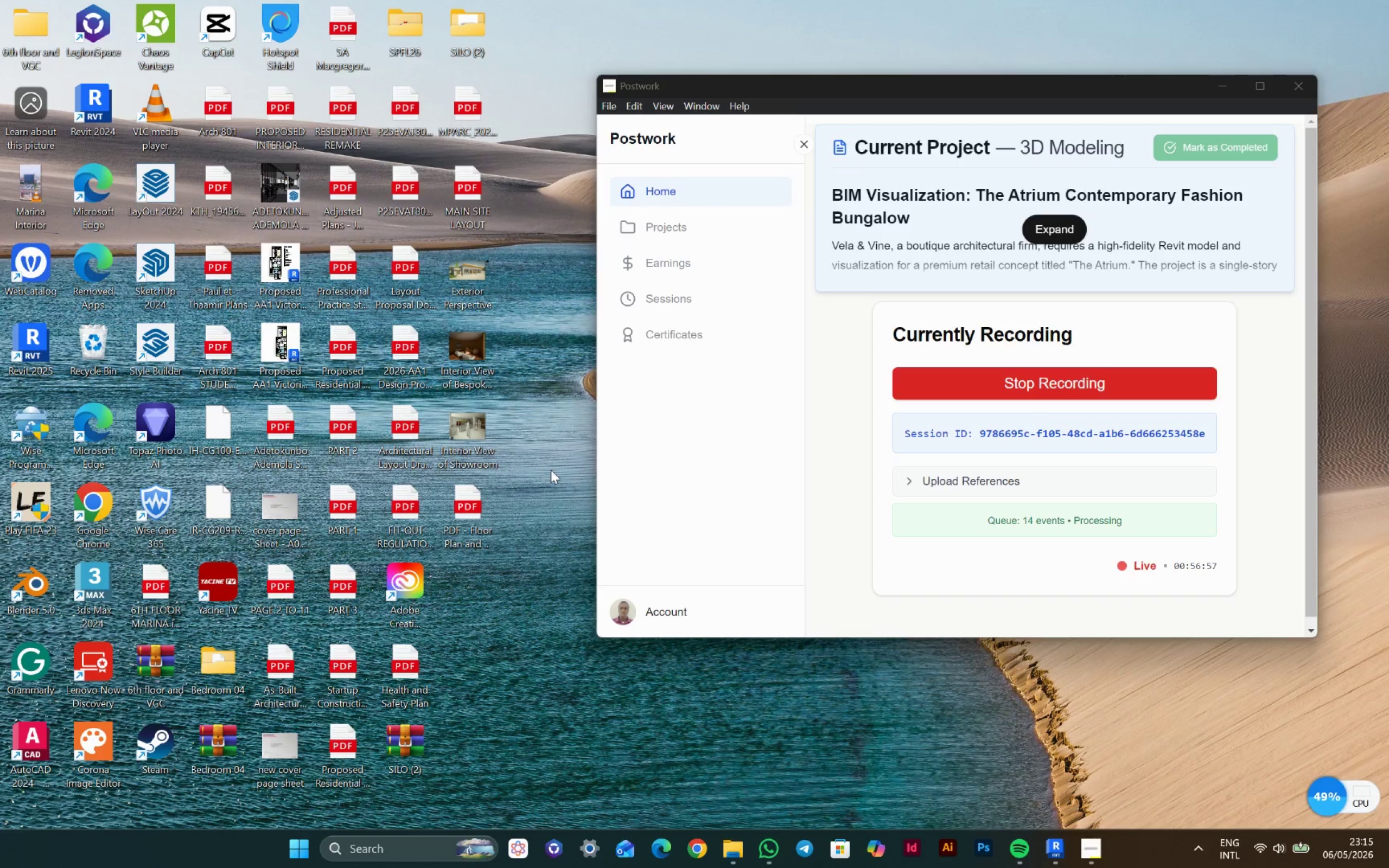 
left_click_drag(start_coordinate=[1015, 95], to_coordinate=[907, 73])